 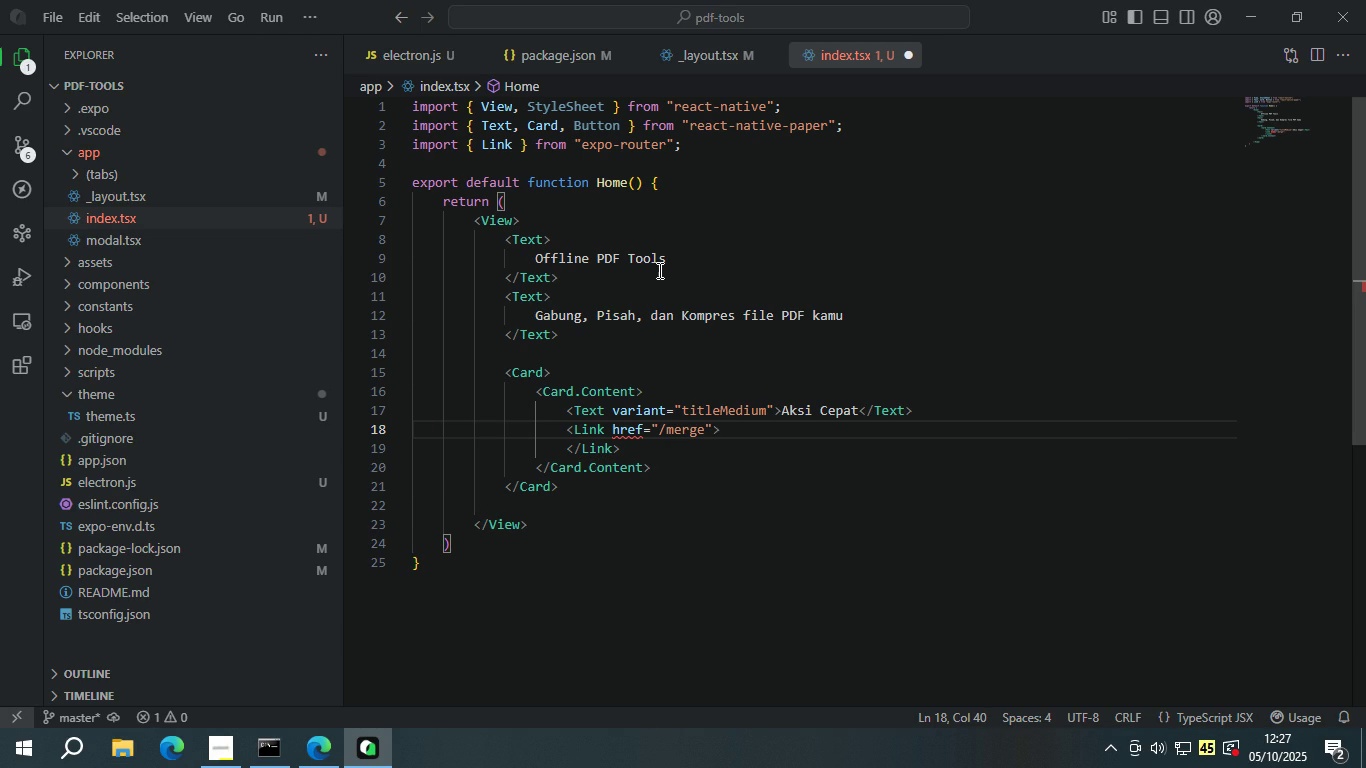 
type( as)
 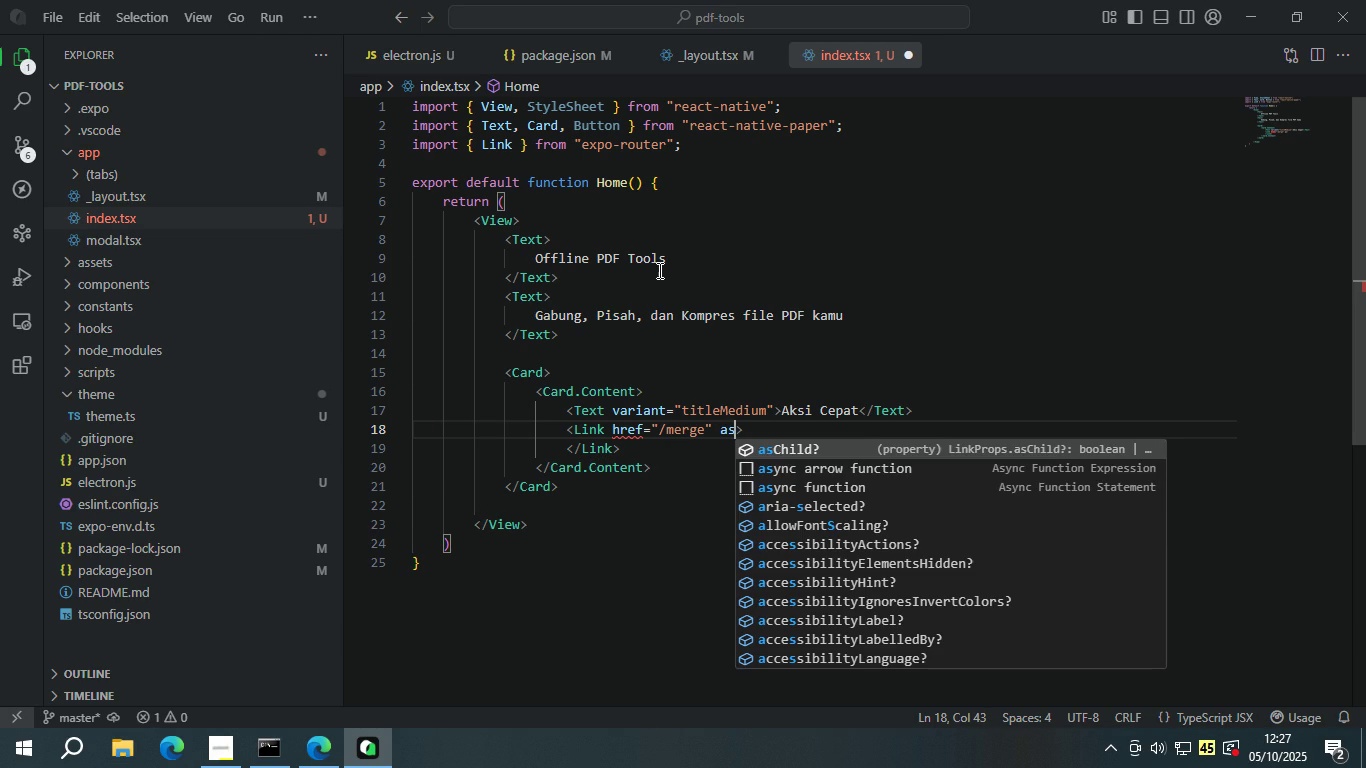 
key(Enter)
 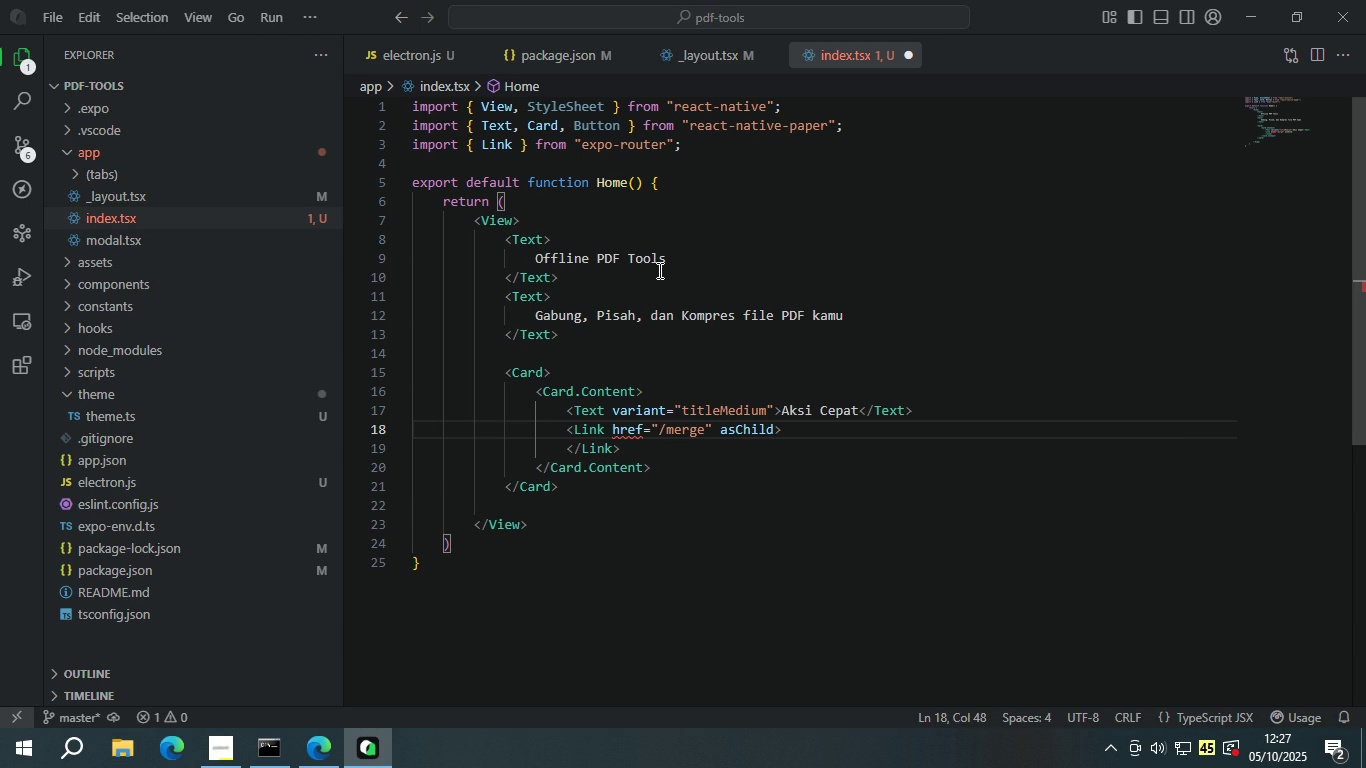 
key(Control+ControlLeft)
 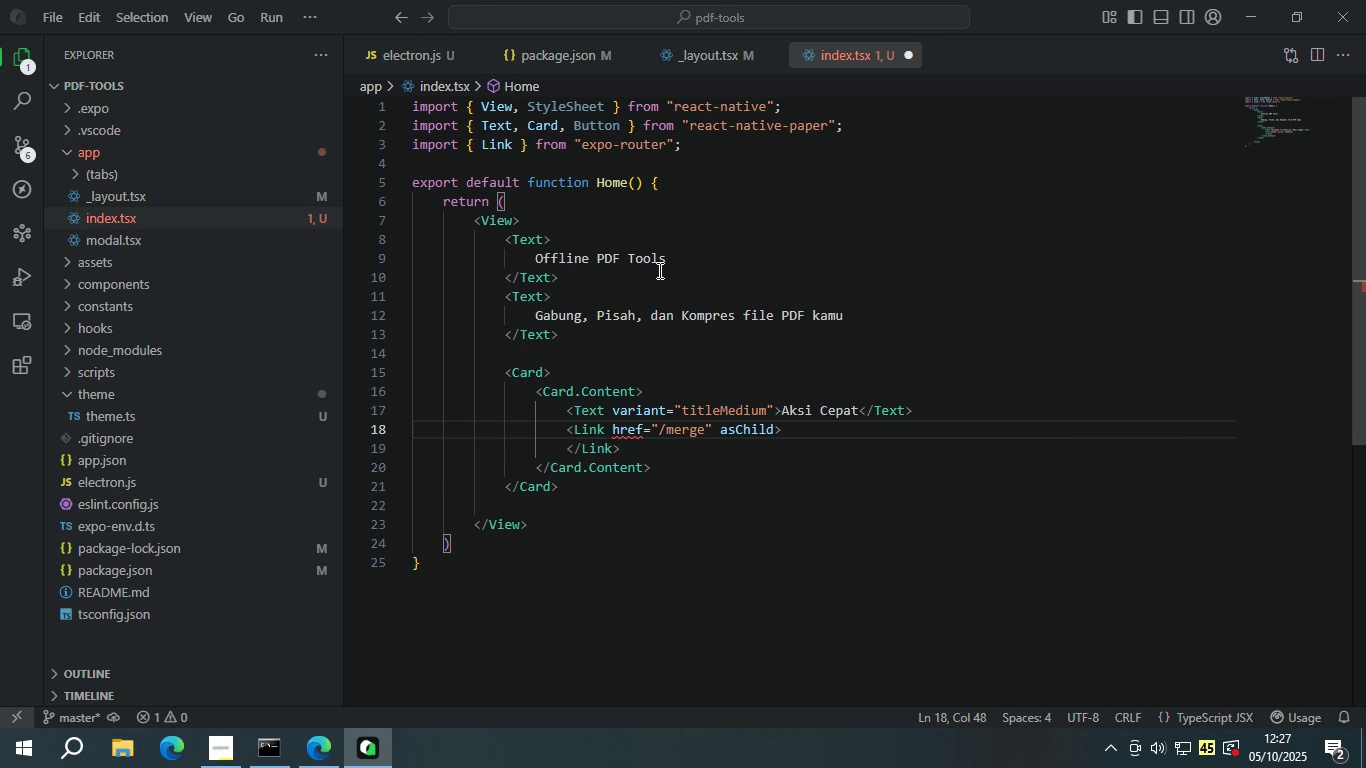 
key(Control+S)